 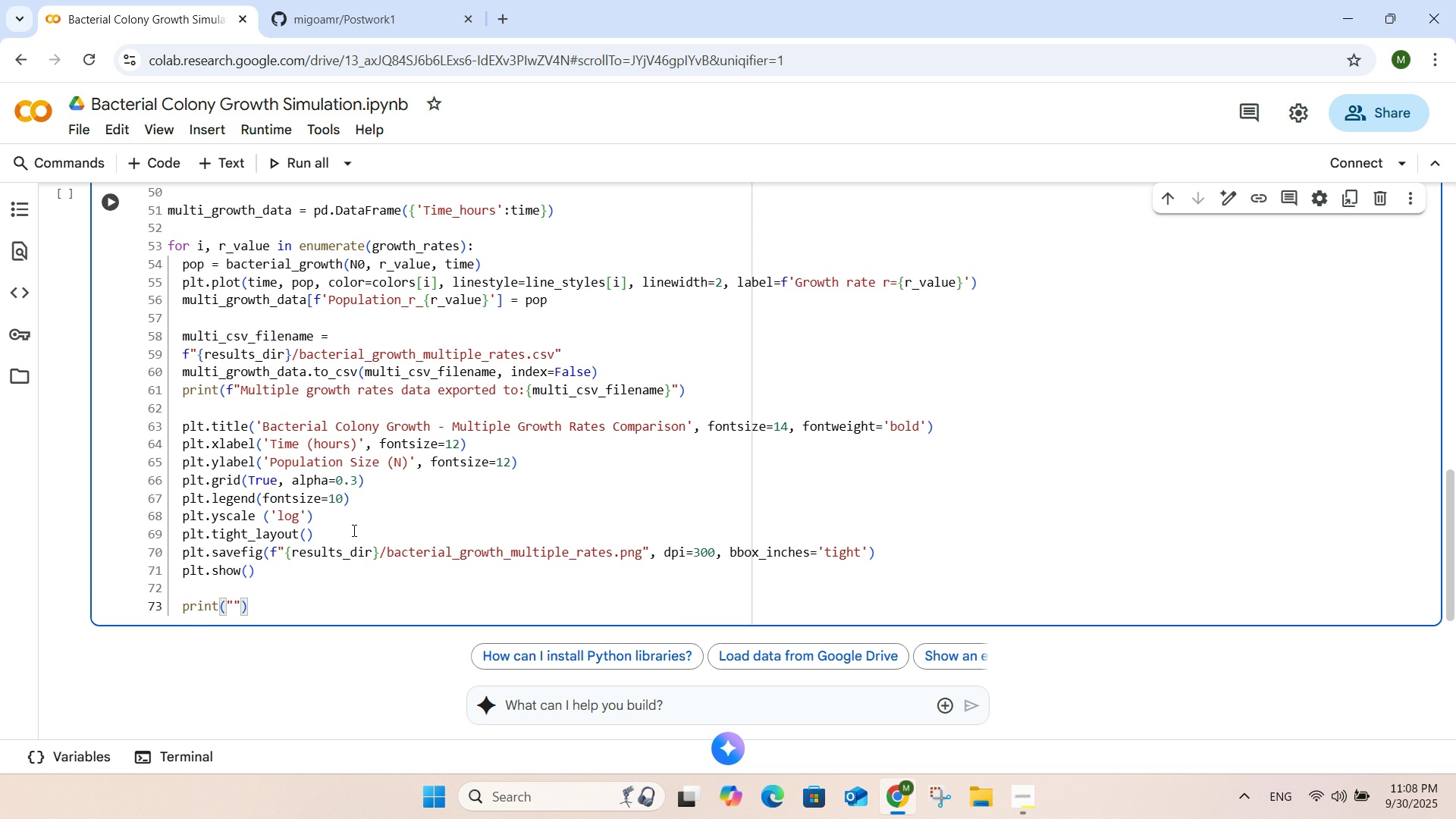 
key(Backslash)
 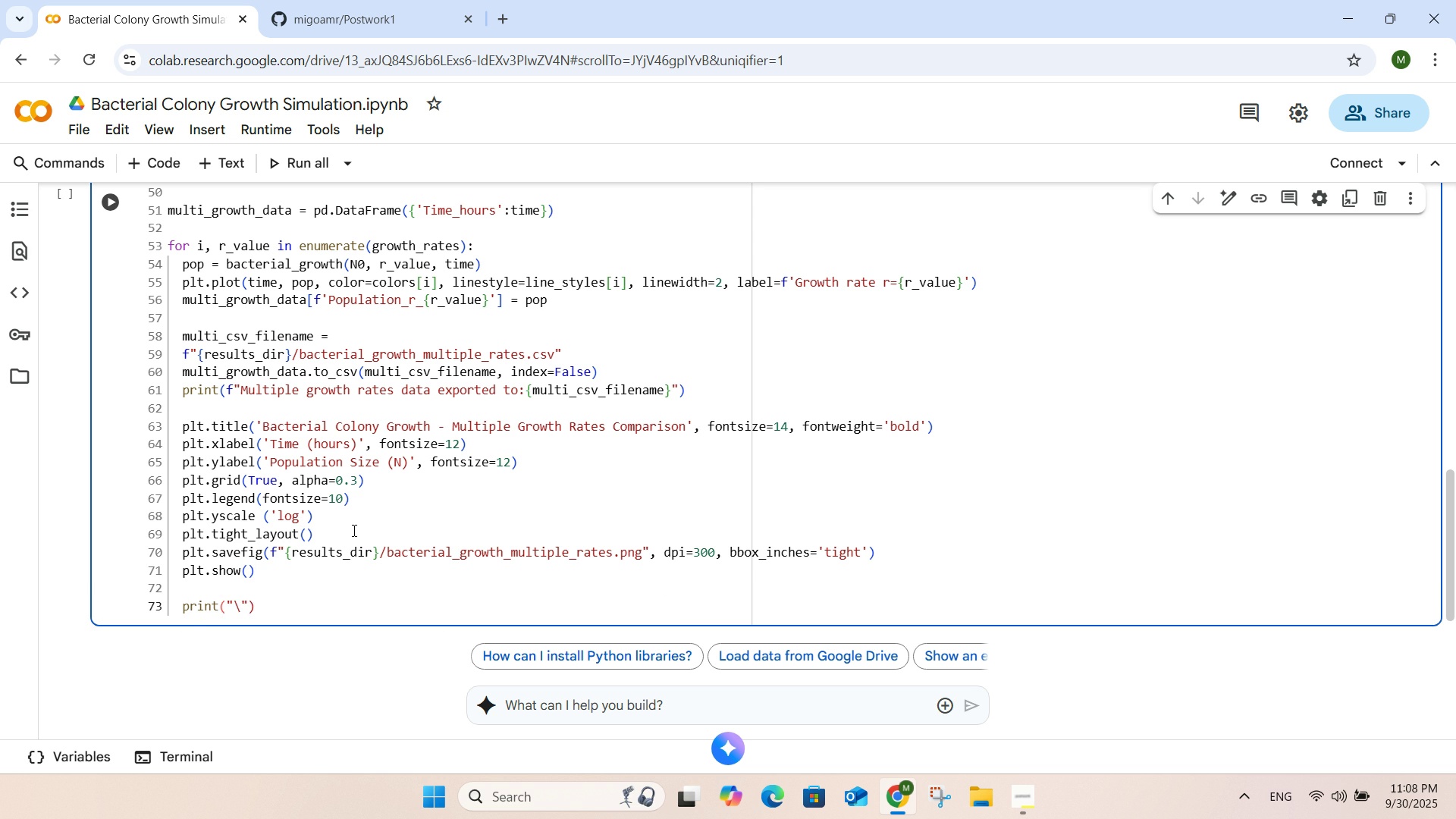 
key(N)
 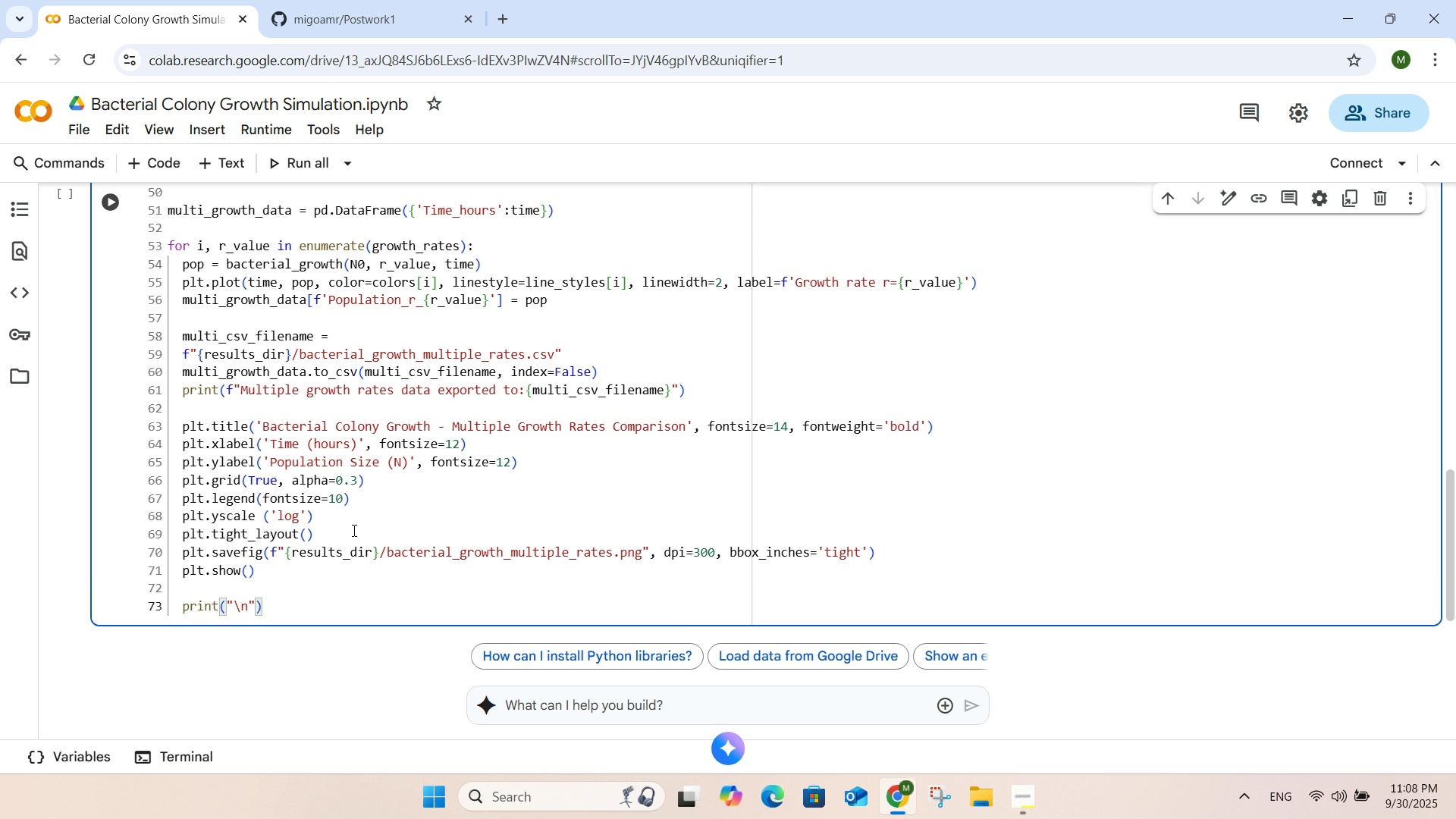 
type(Bacter)
 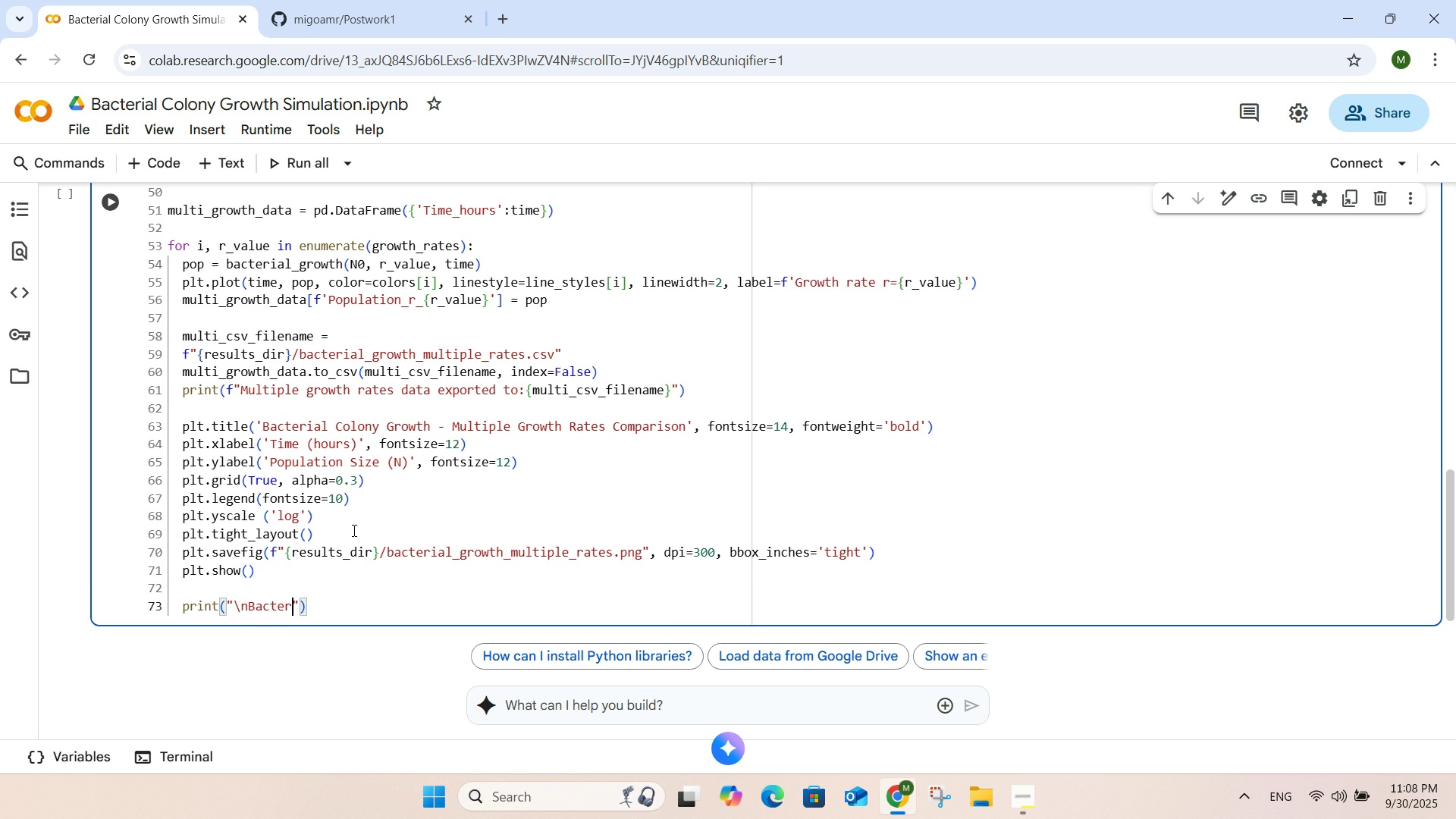 
wait(6.25)
 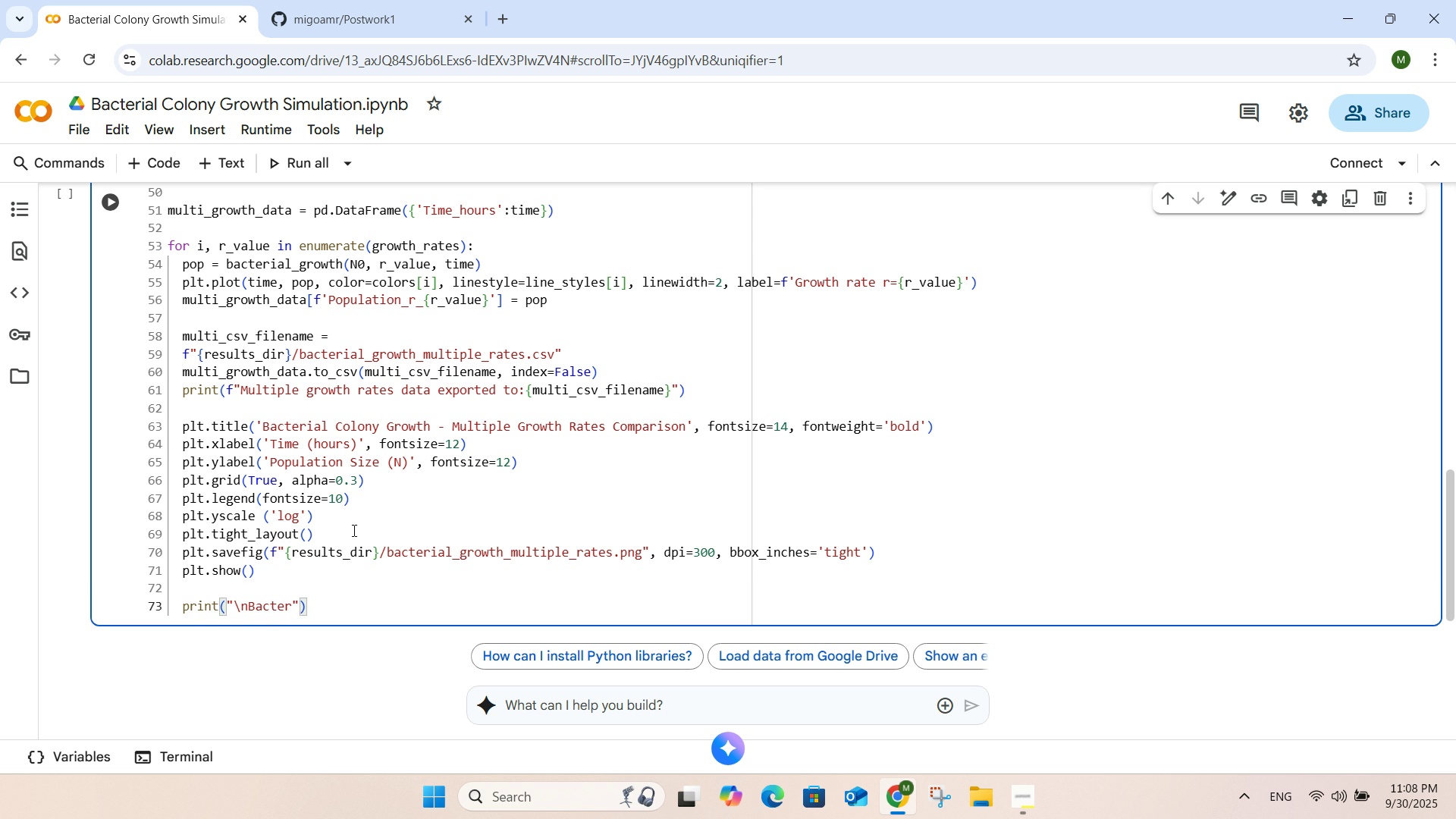 
type(ial)
 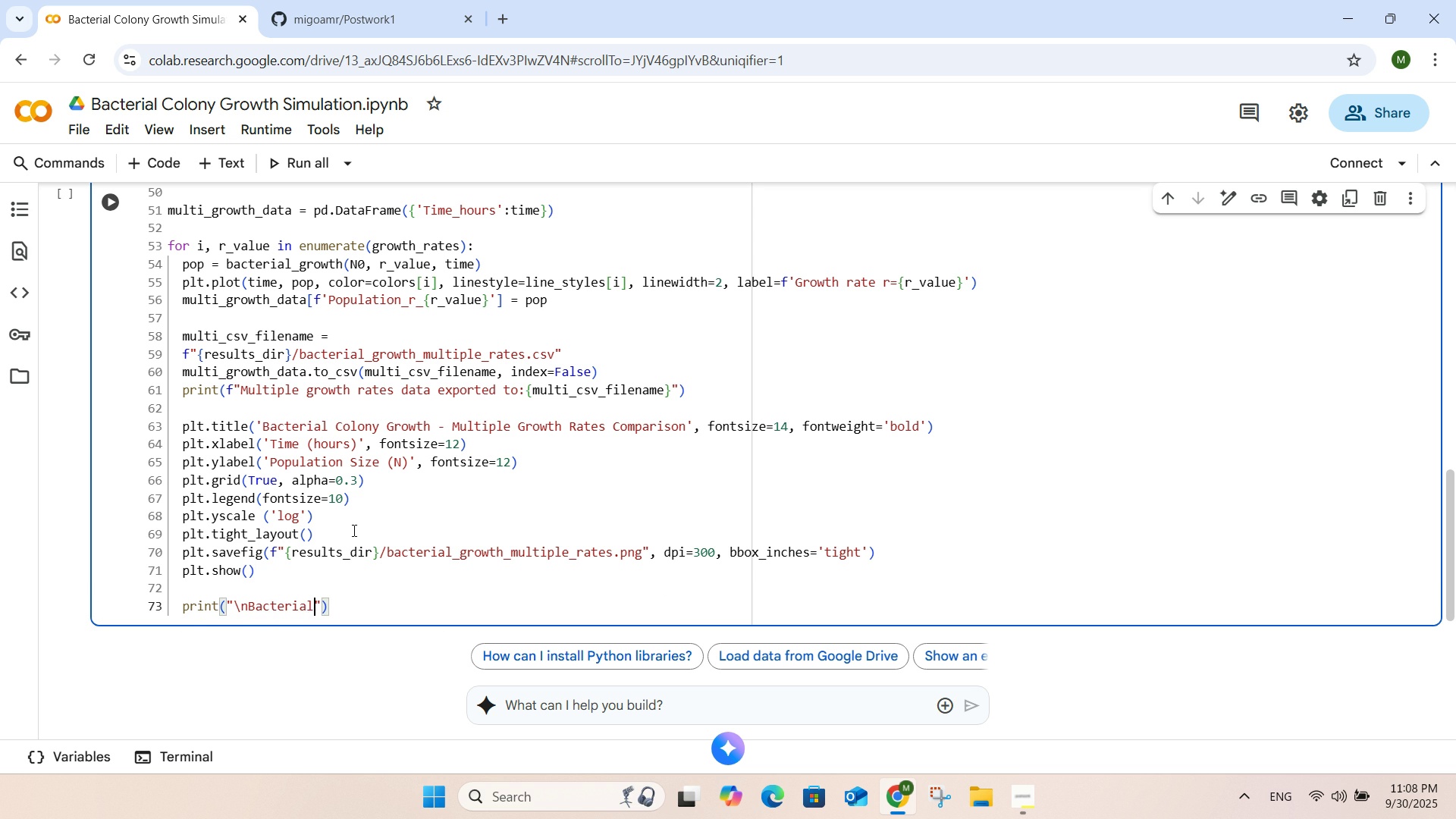 
wait(9.83)
 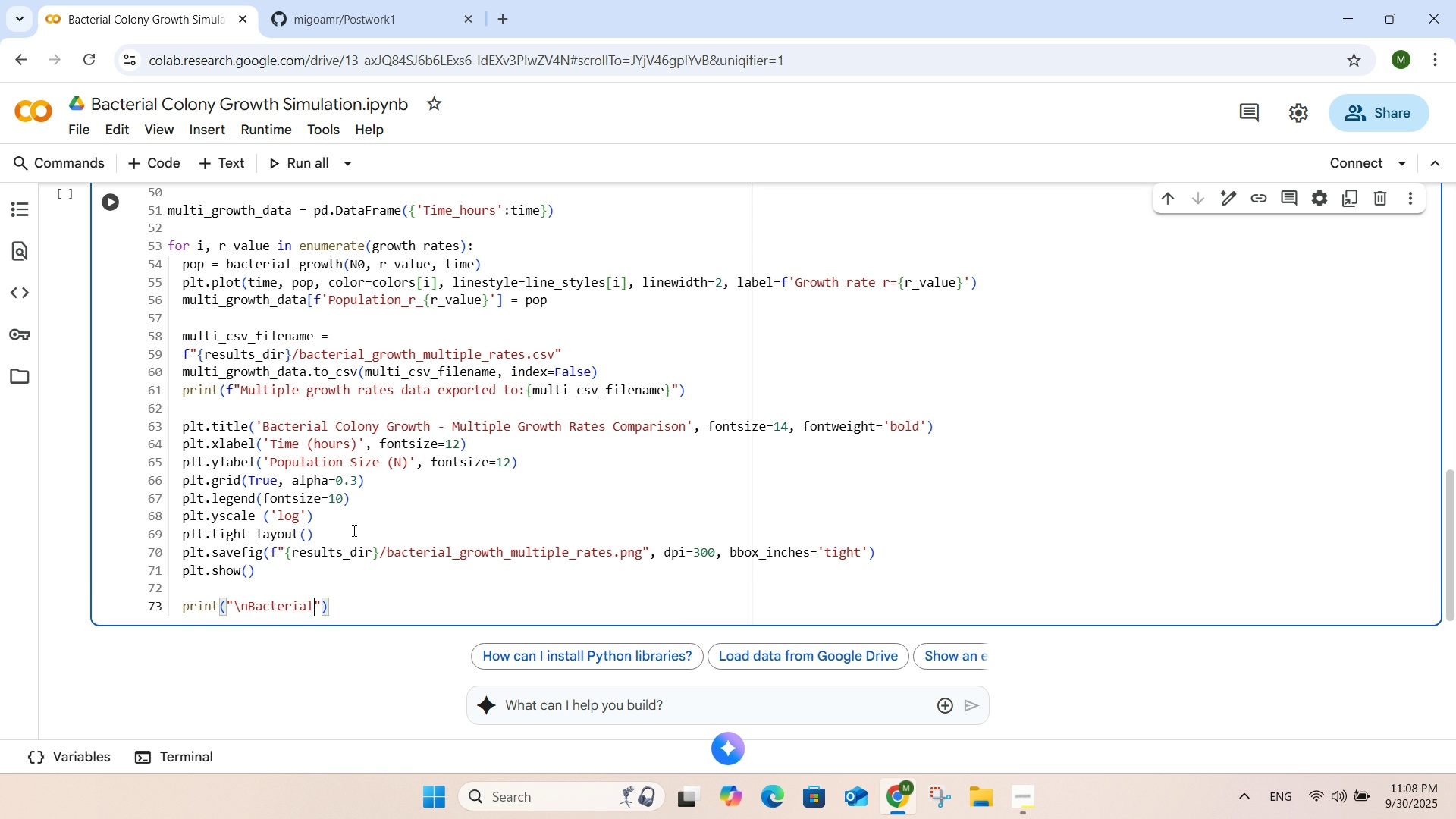 
type( Growth)
key(Backspace)
type(h Simulation Results)
 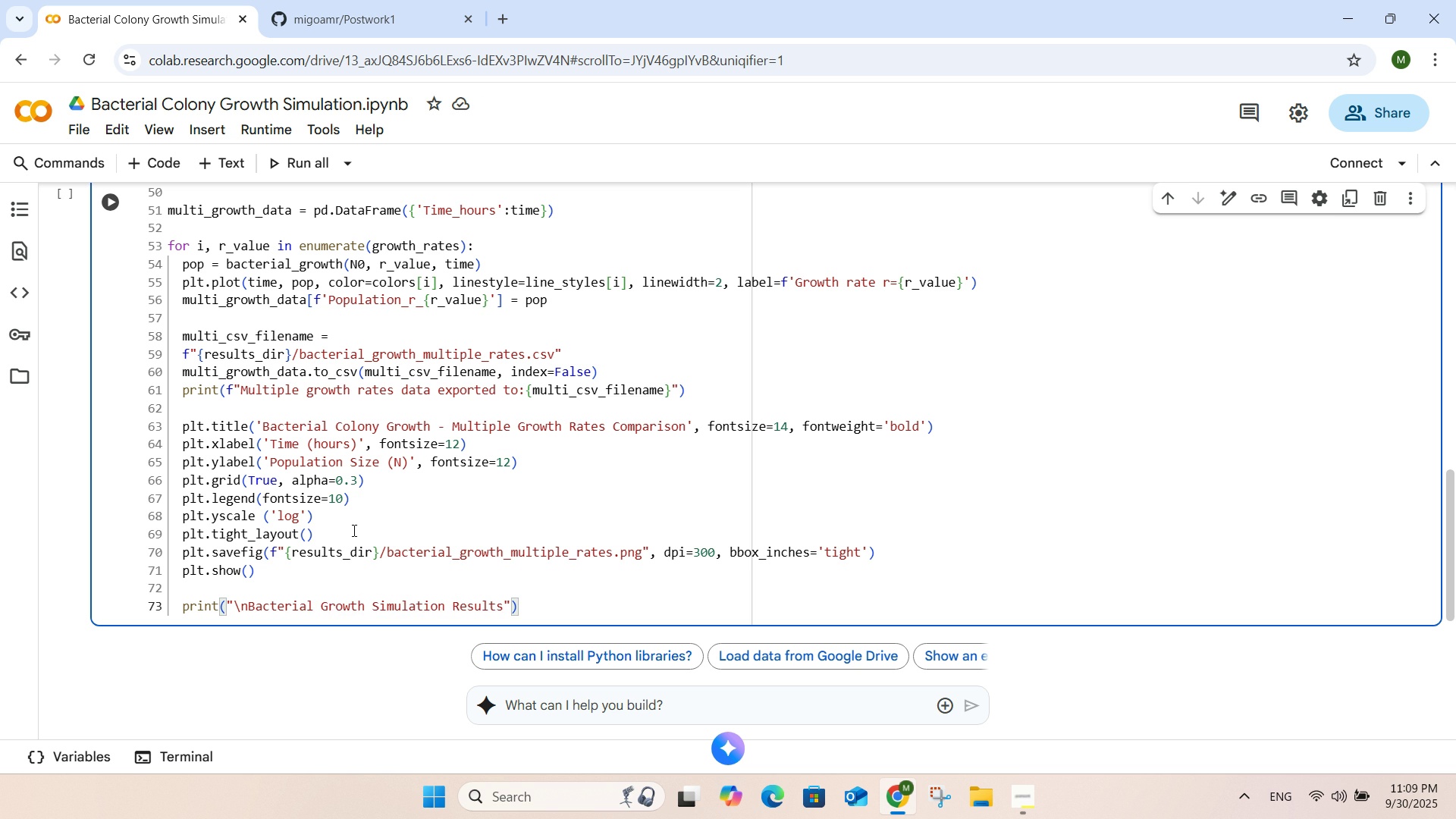 
wait(10.37)
 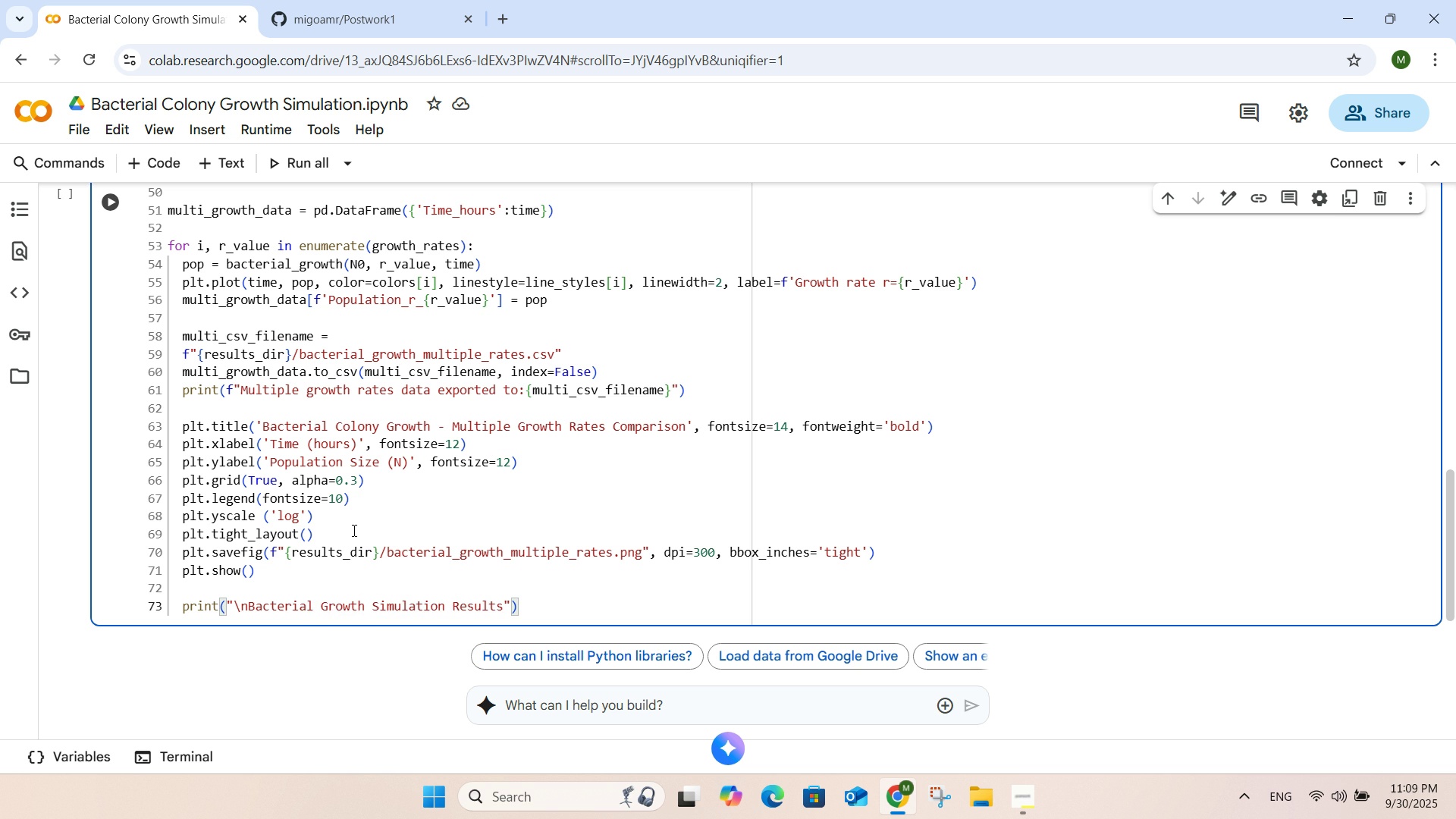 
left_click([548, 595])
 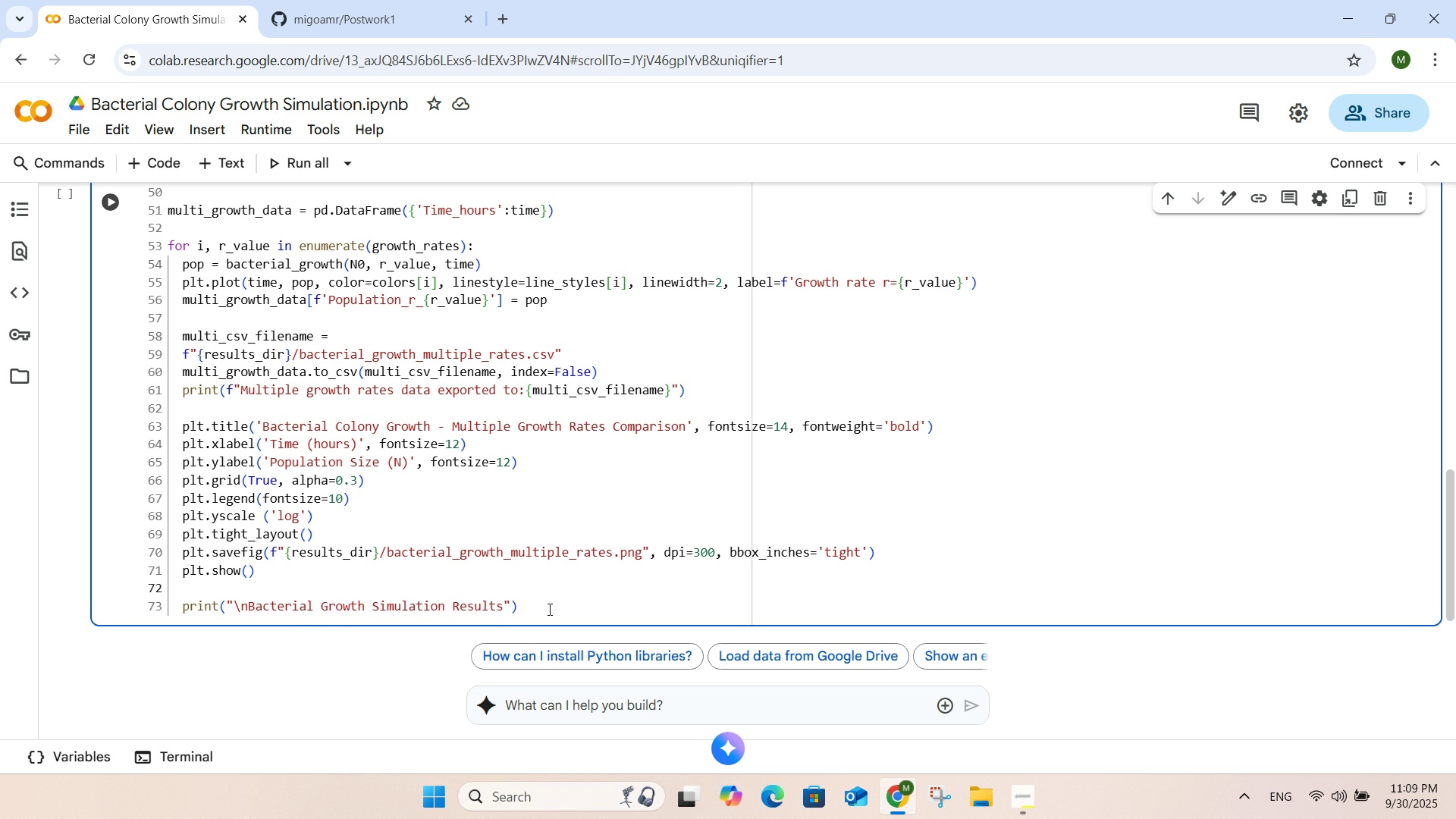 
left_click([549, 609])
 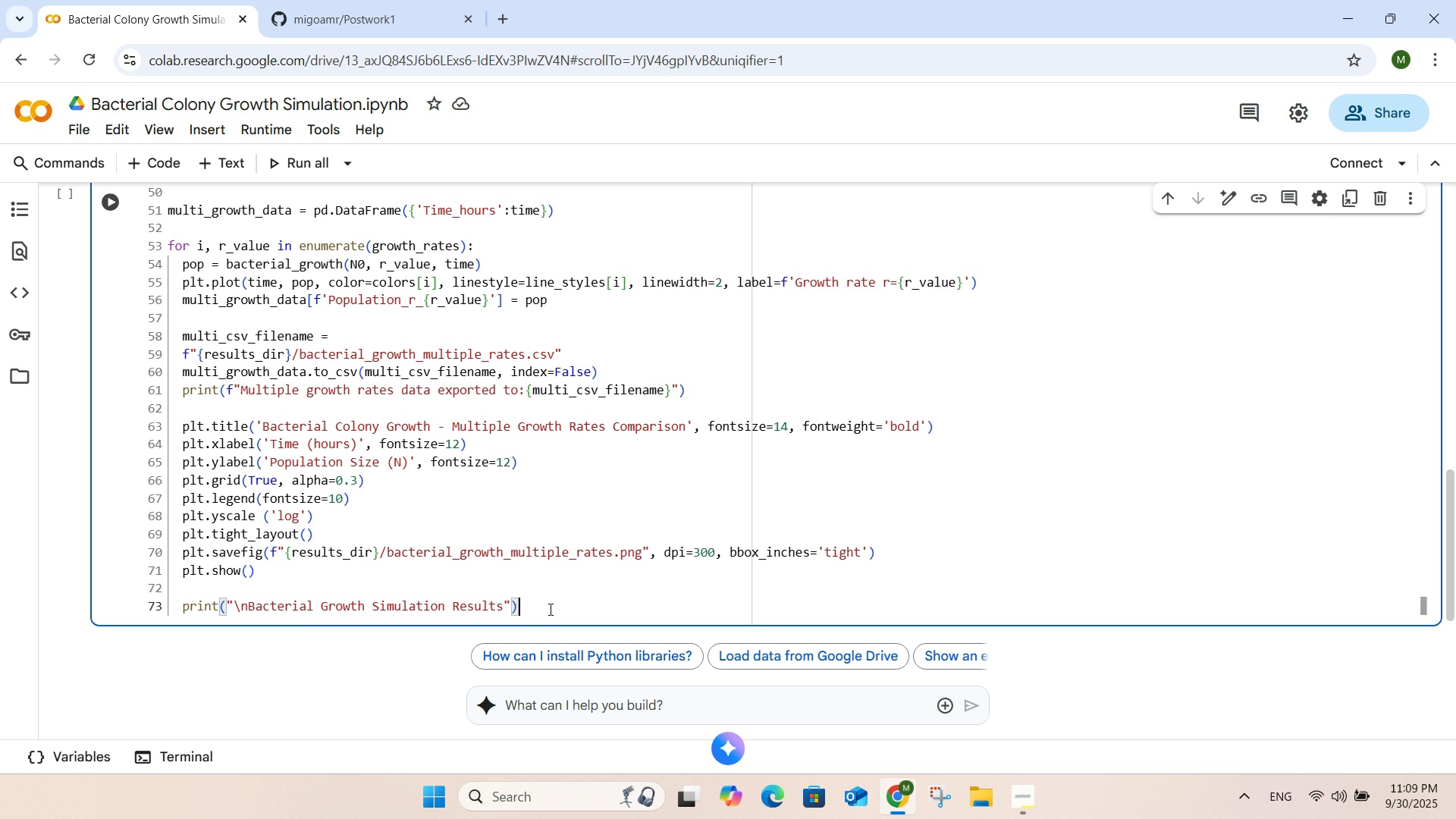 
key(Enter)
 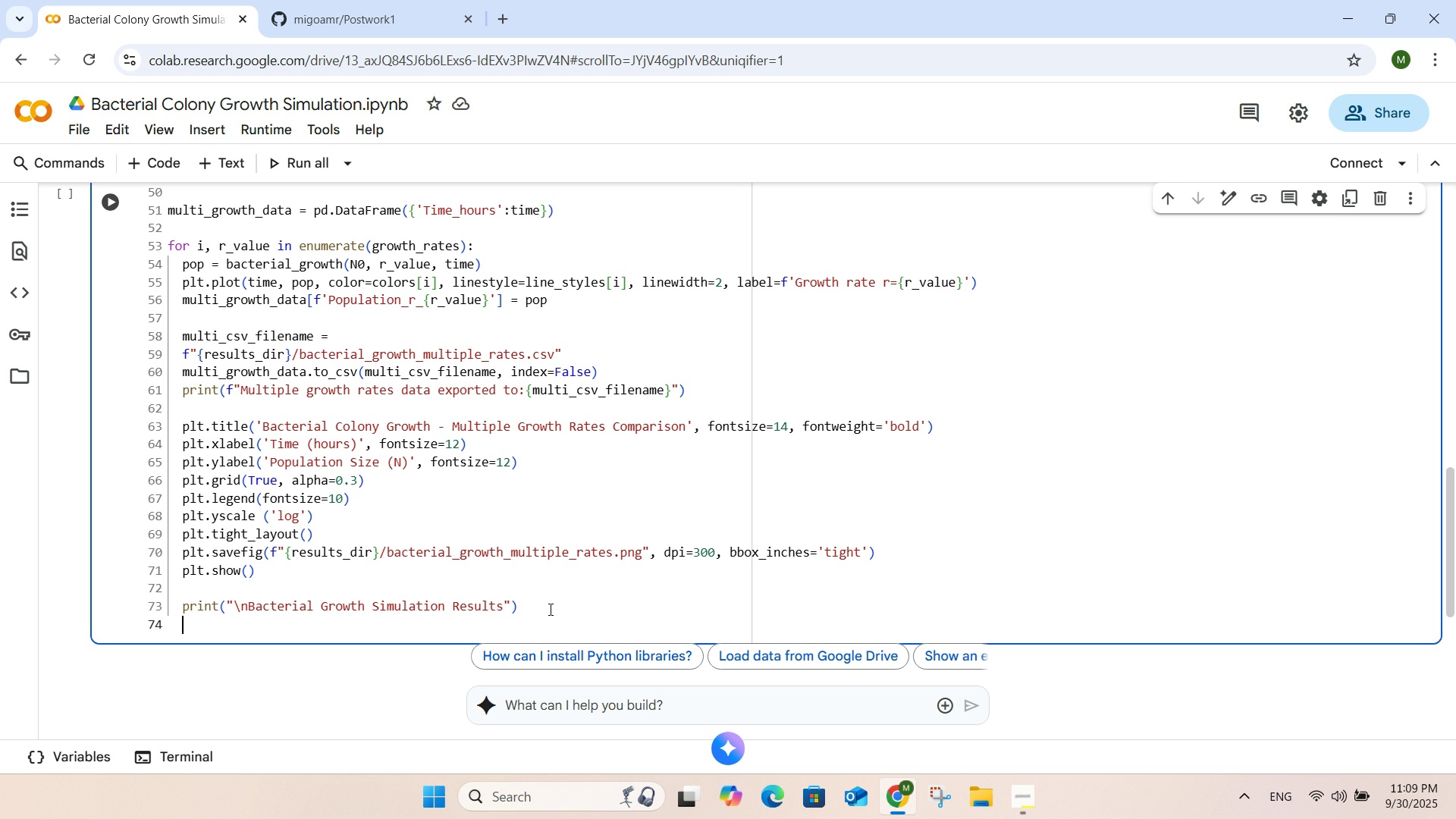 
type(print()